 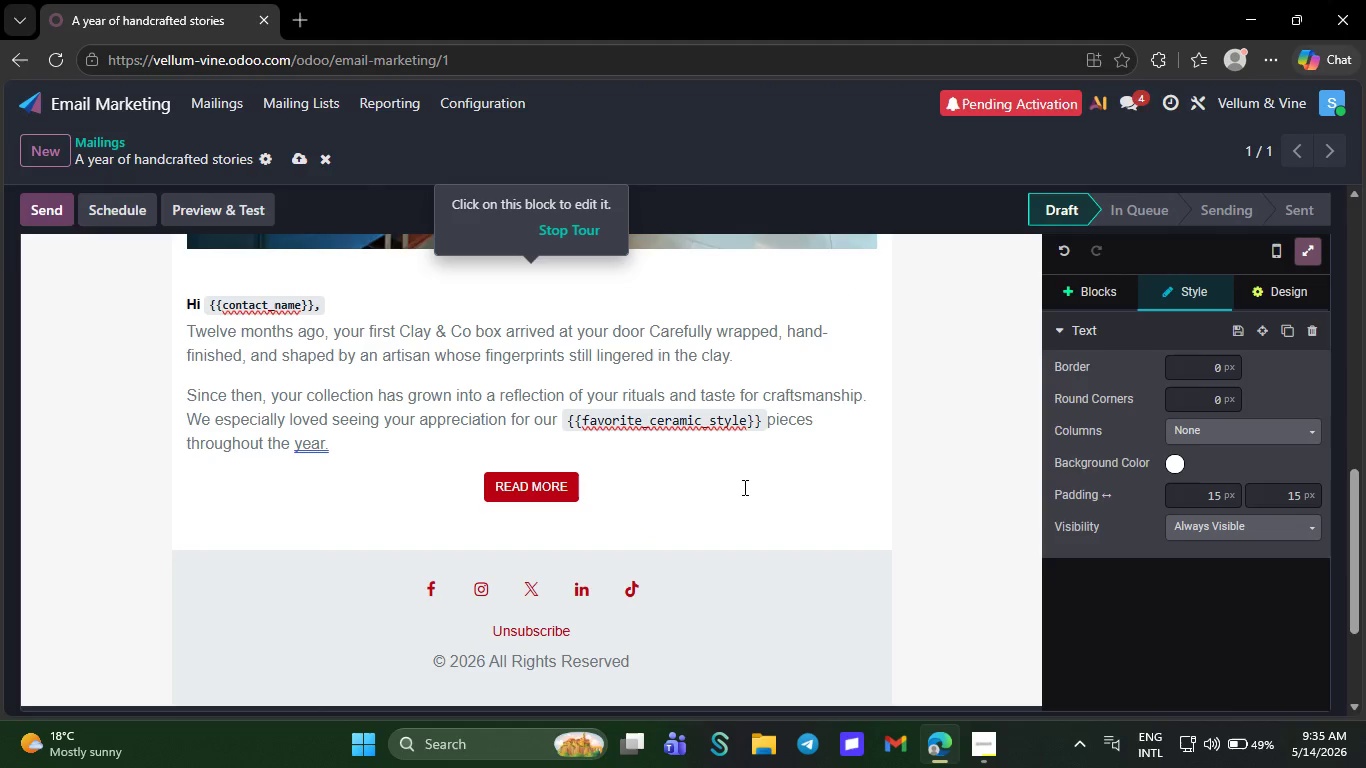 
key(NumpadEnter)
type(Over the past `{{)
 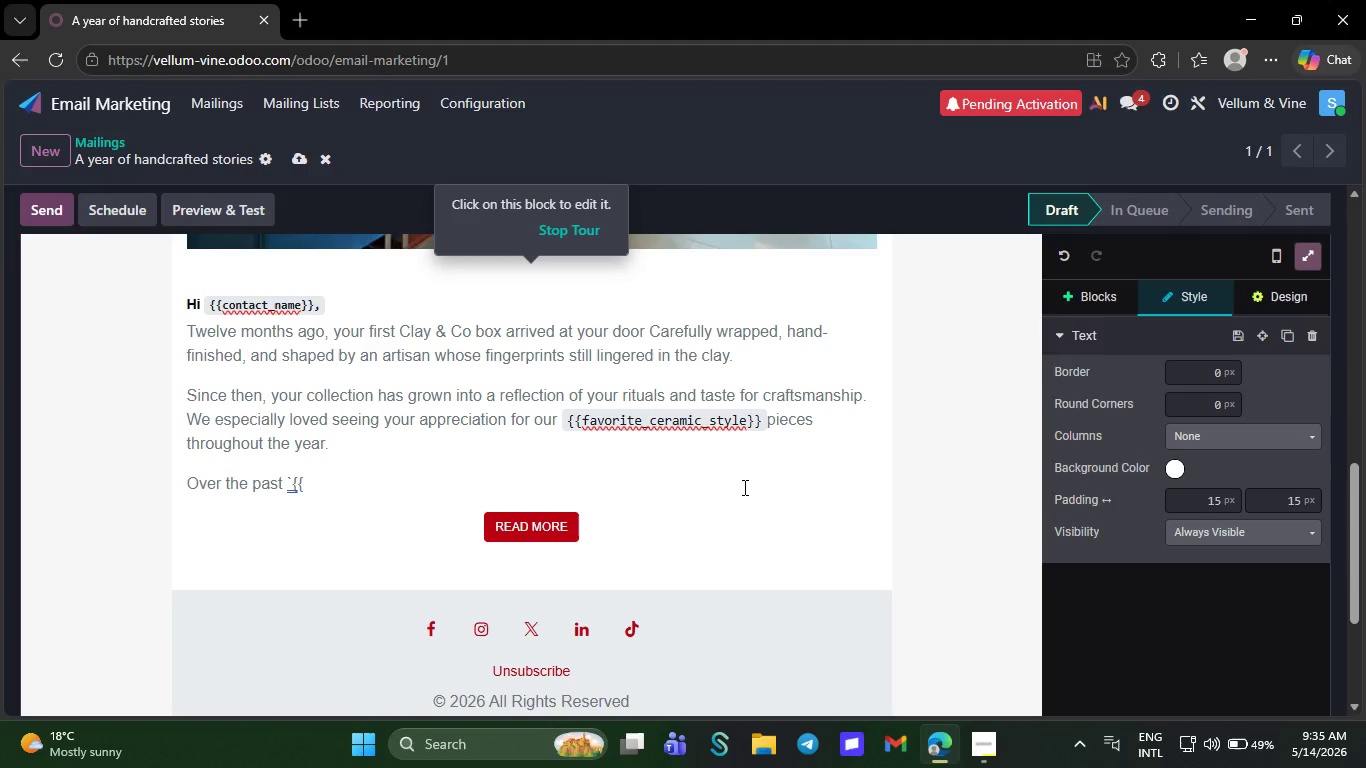 
type(subscription_length}}` )
 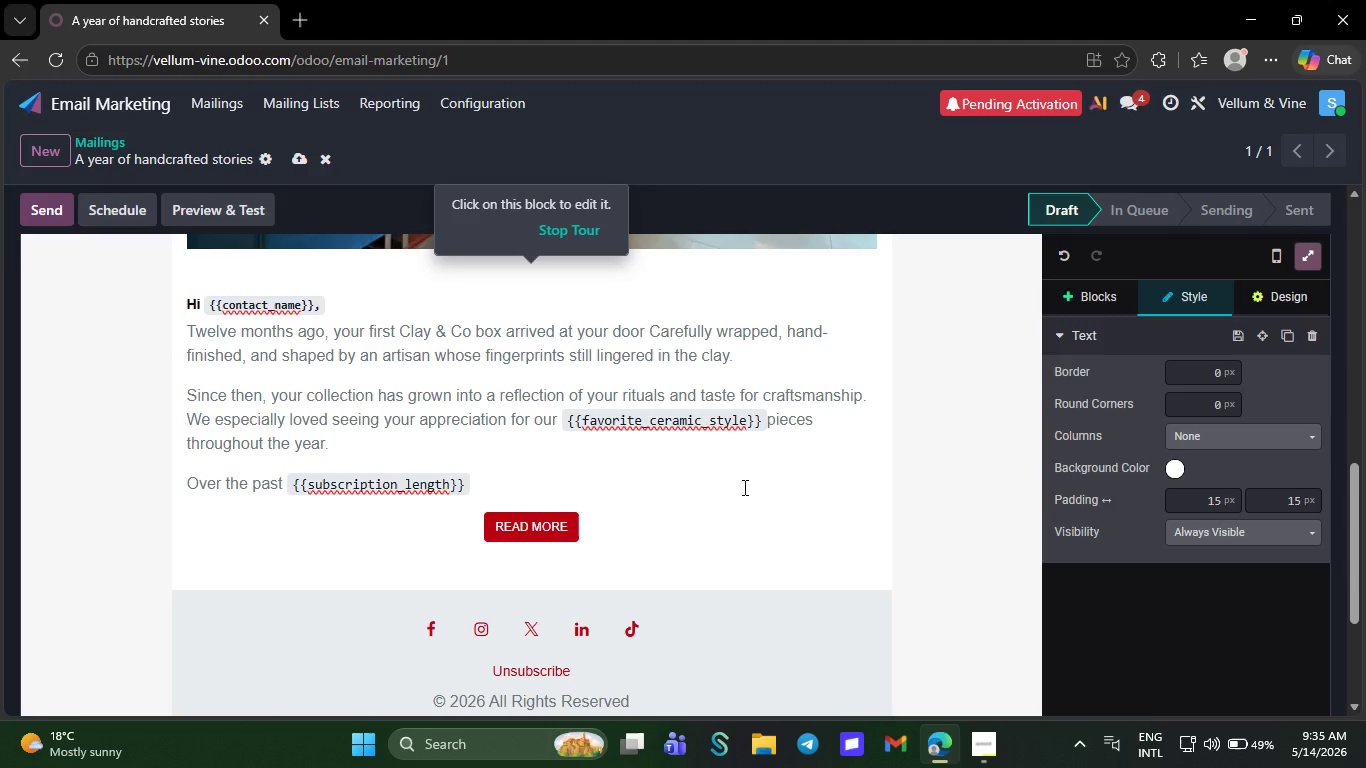 
type(months, you've supported independent cerami)
 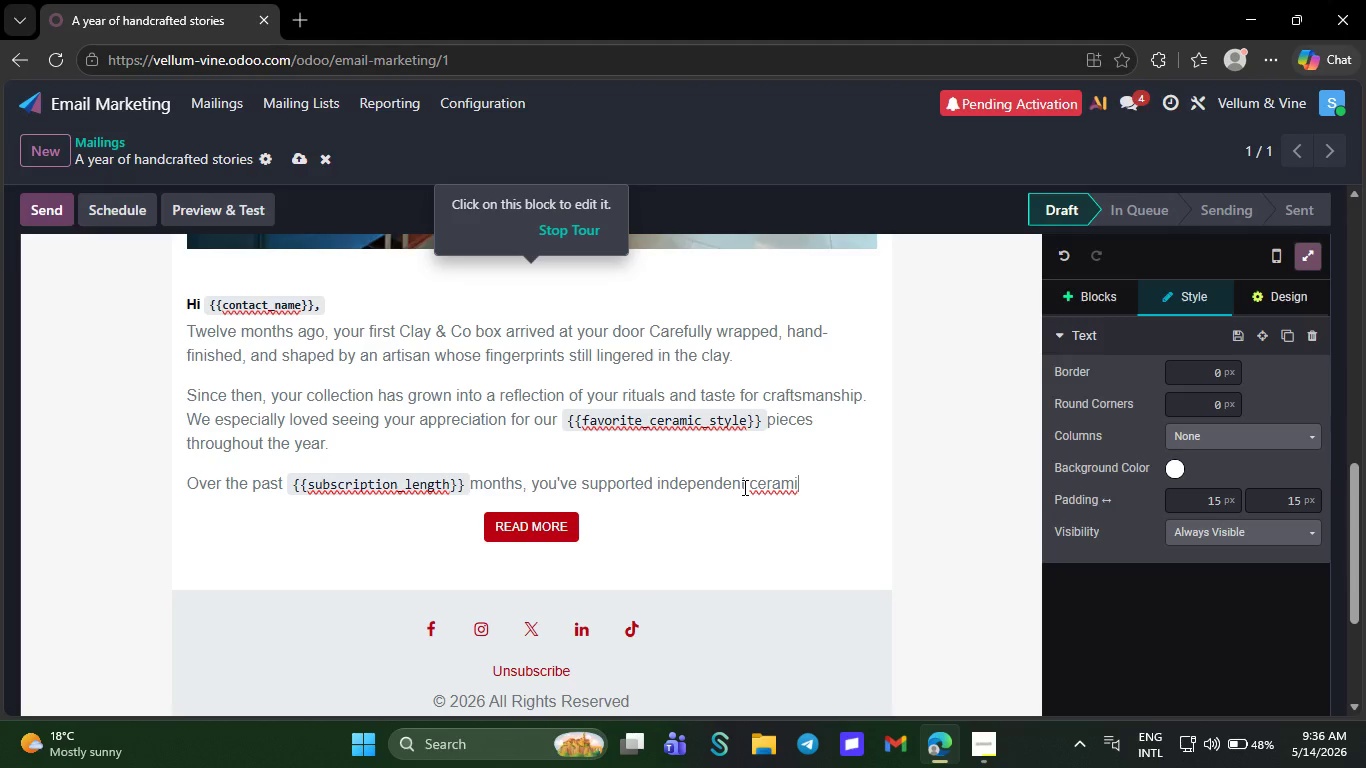 
wait(5.81)
 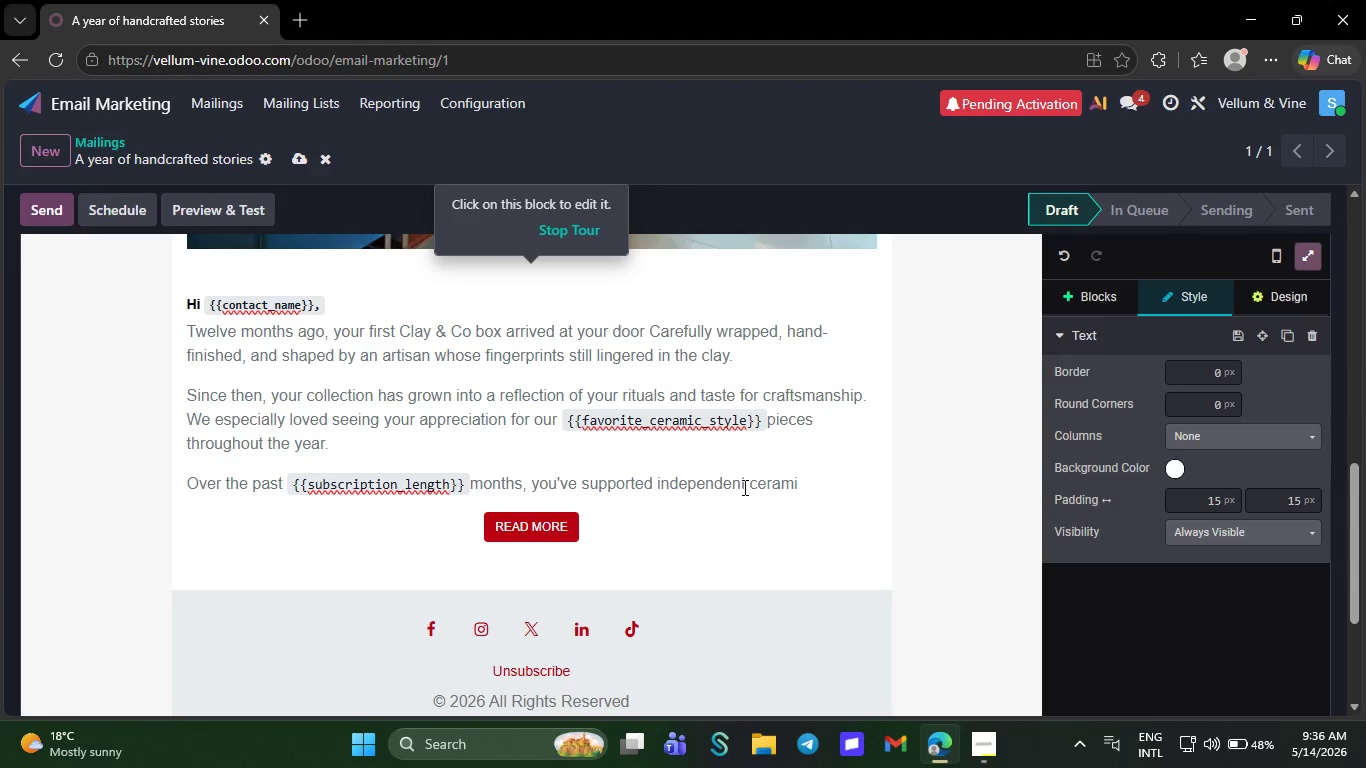 
type(c artists, small-batch)
 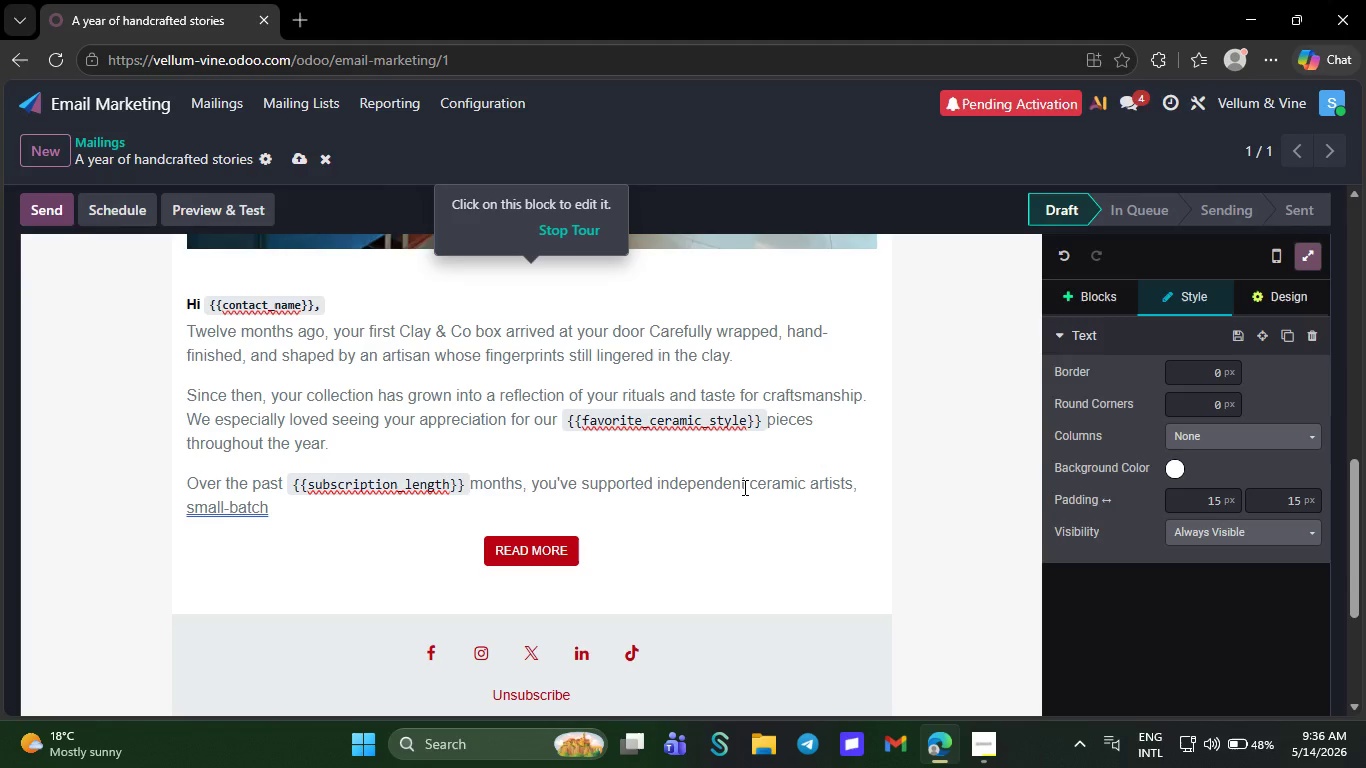 
type( studios, and traditional firing techniques that keep handmade artistry alive.)
 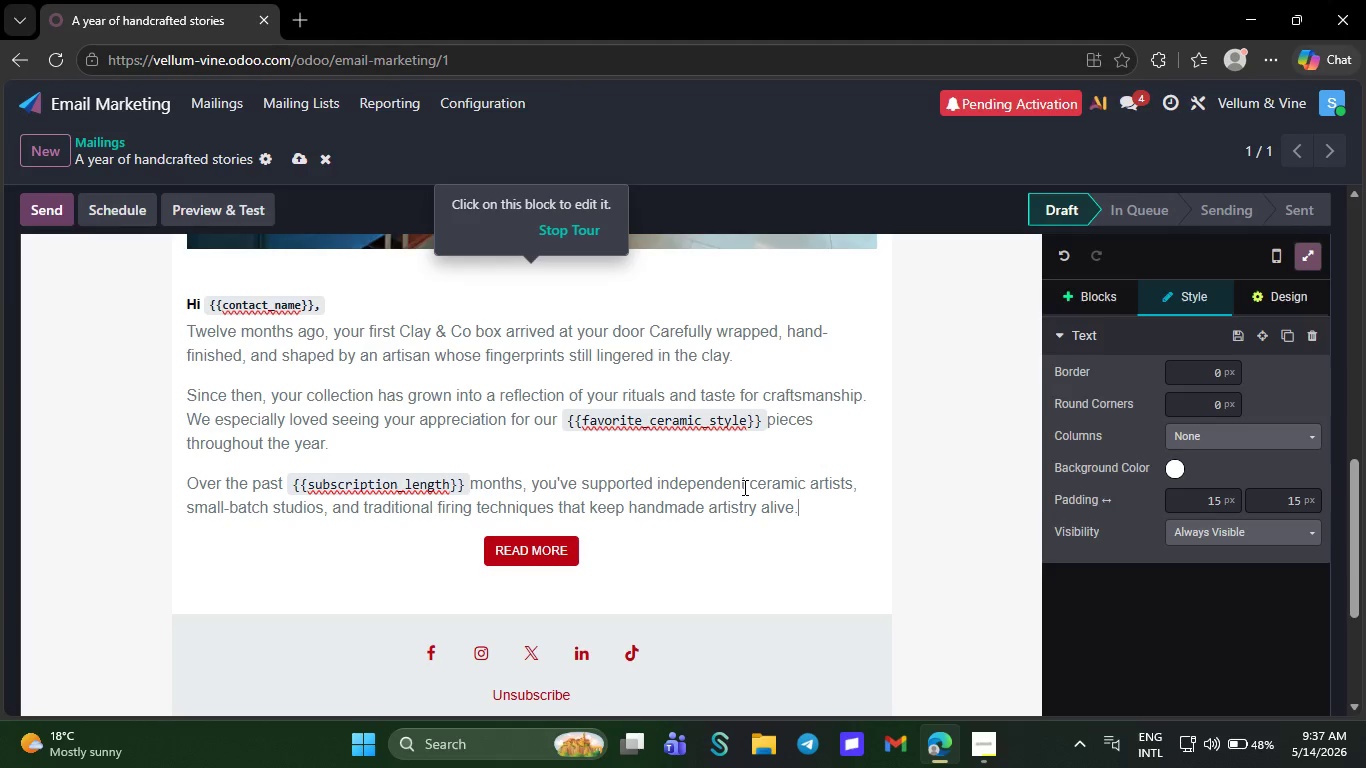 
wait(6.67)
 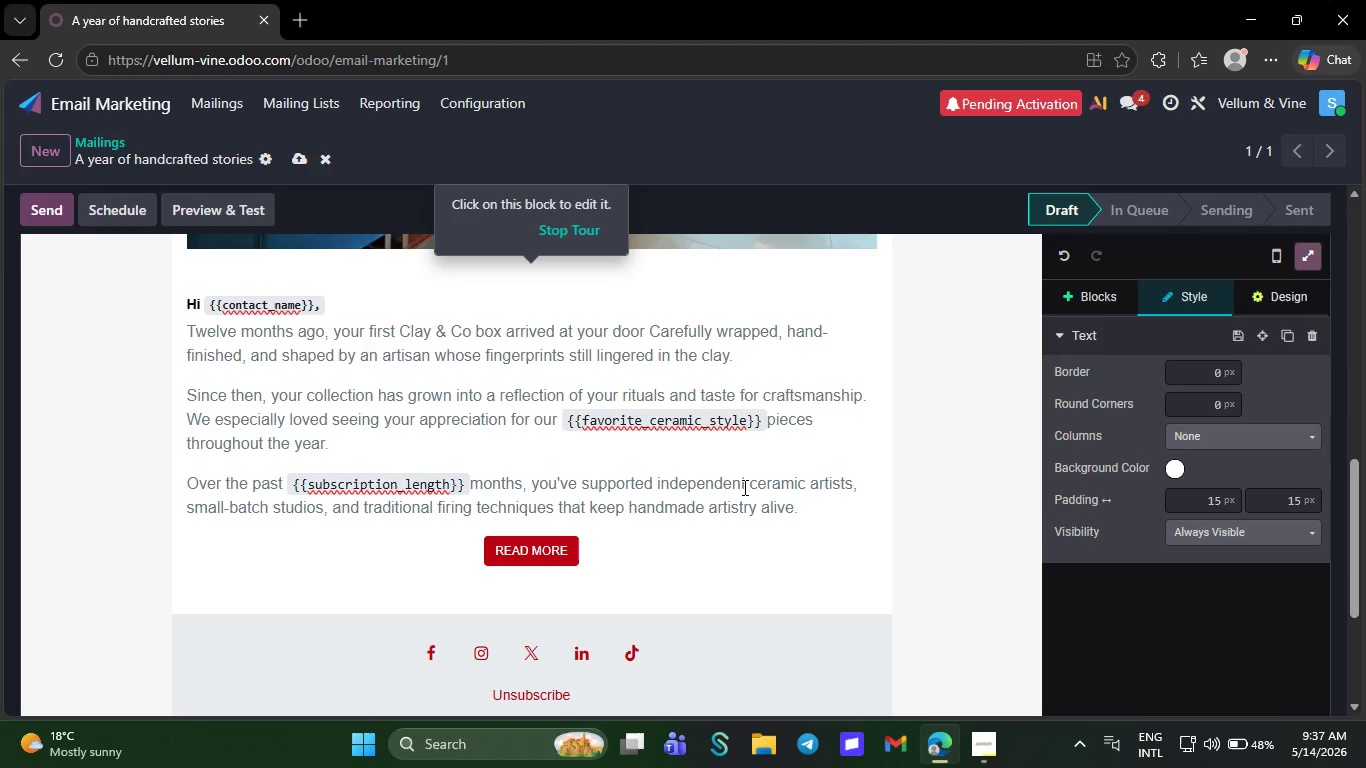 
key(Delete)
 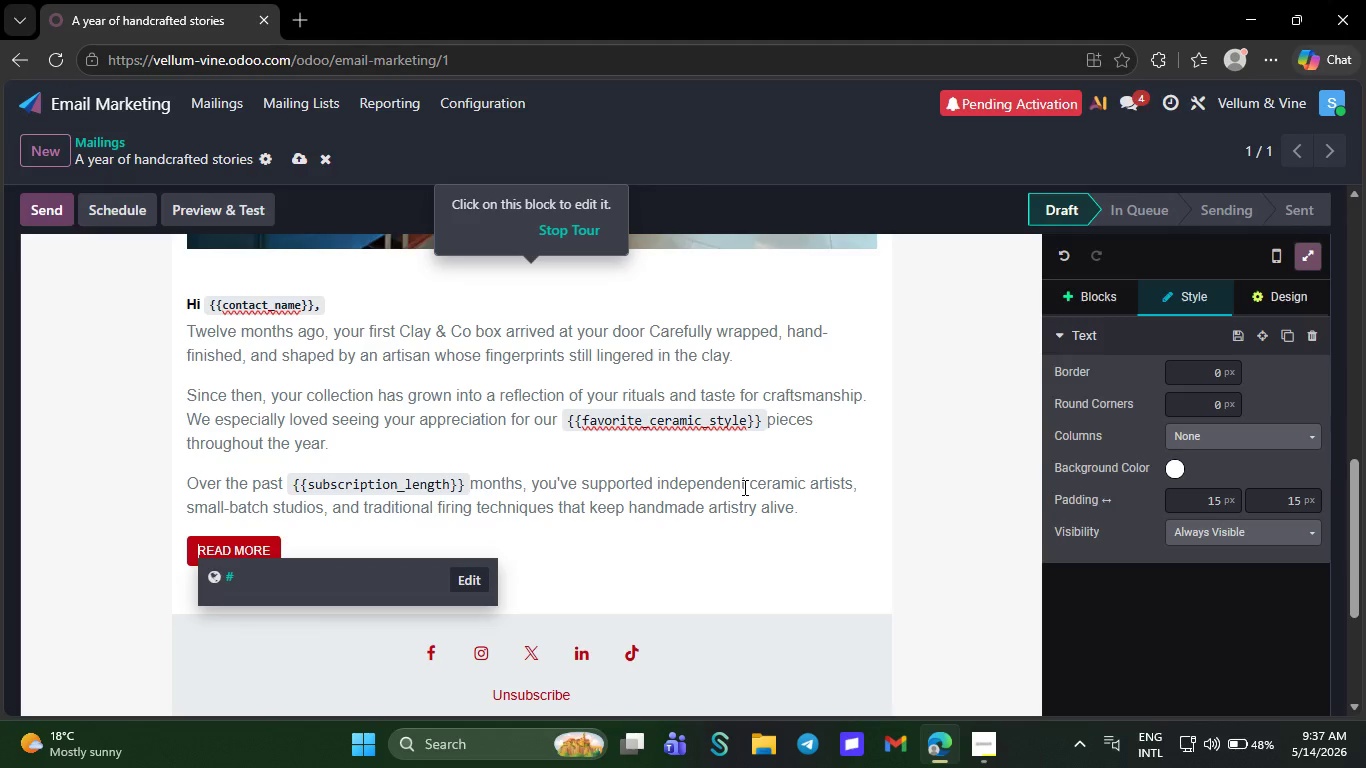 
key(NumpadEnter)
 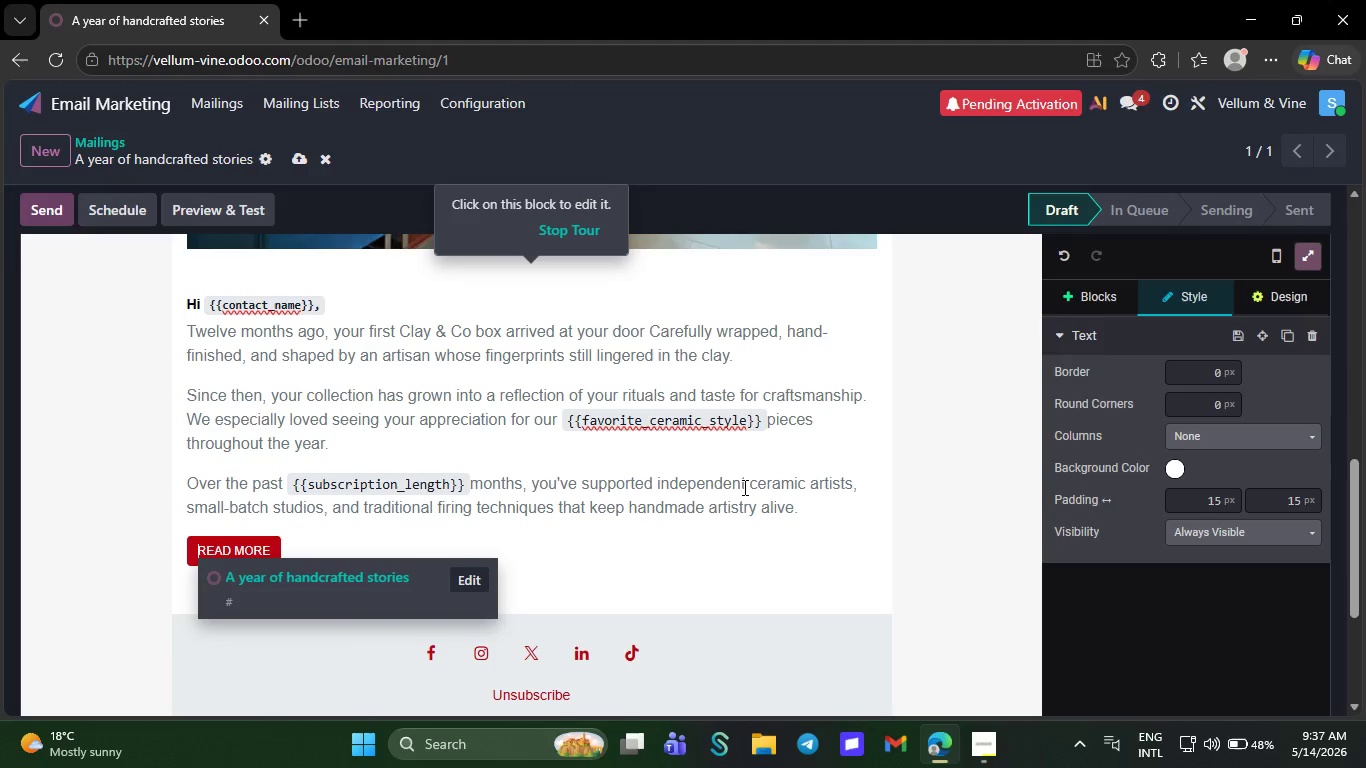 
key(Control+Z)
 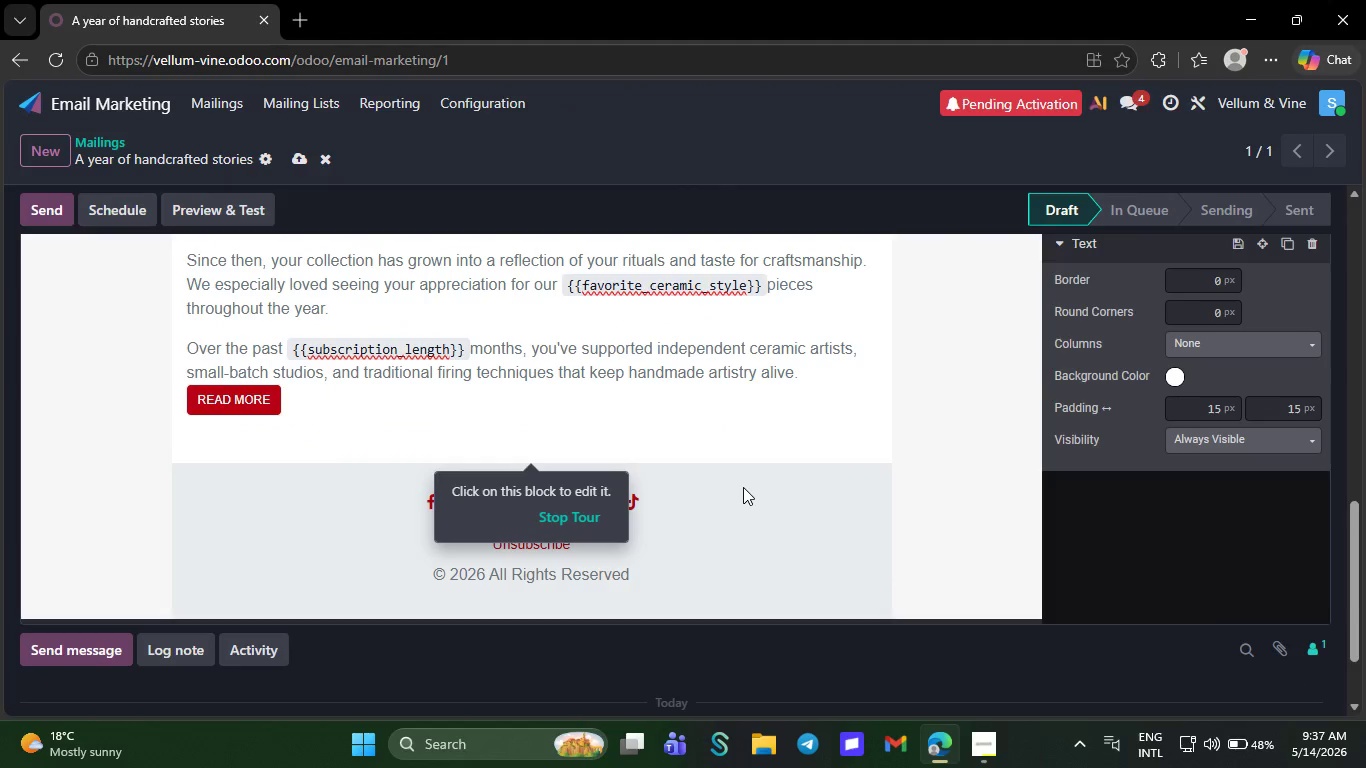 
key(Control+Z)
 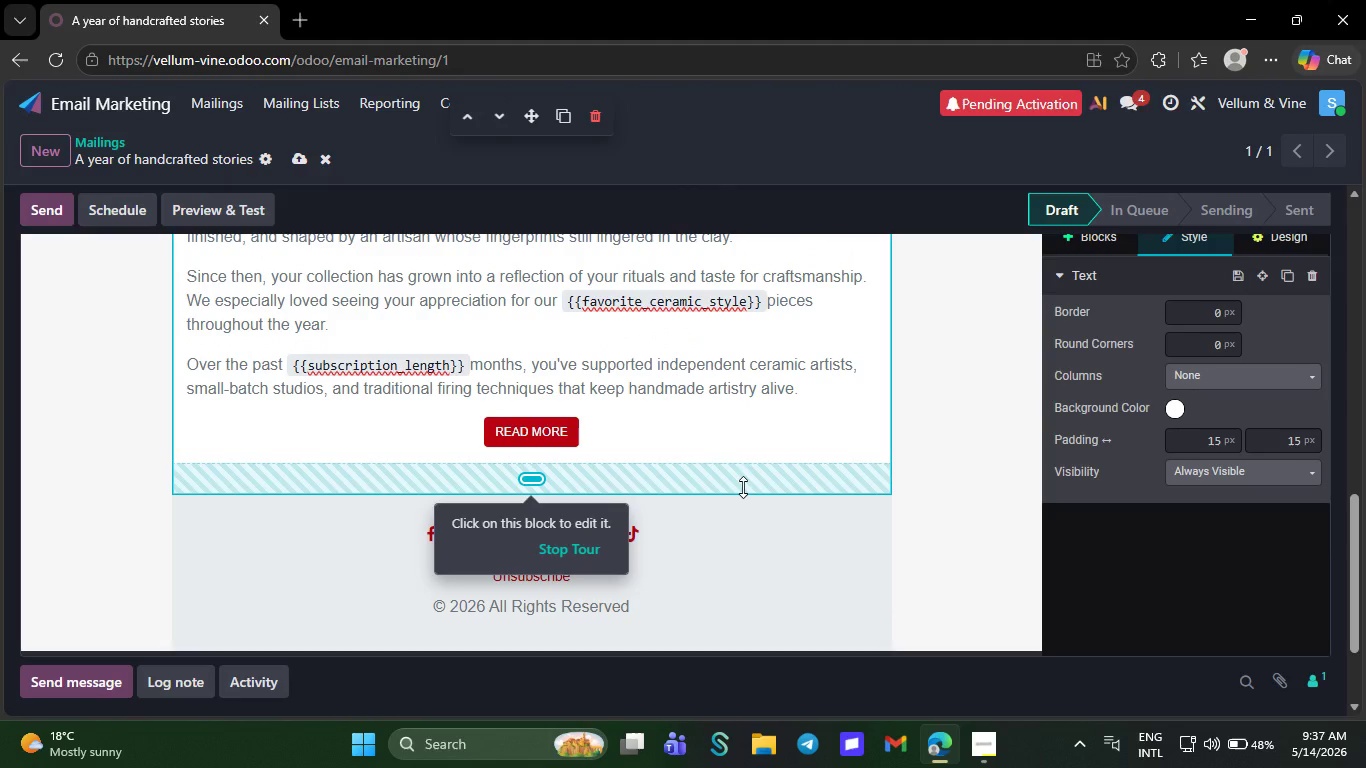 
key(NumpadEnter)
type(As a ths)
key(Backspace)
type(ank-you for being part of our community, we're inviting you to continue your )
 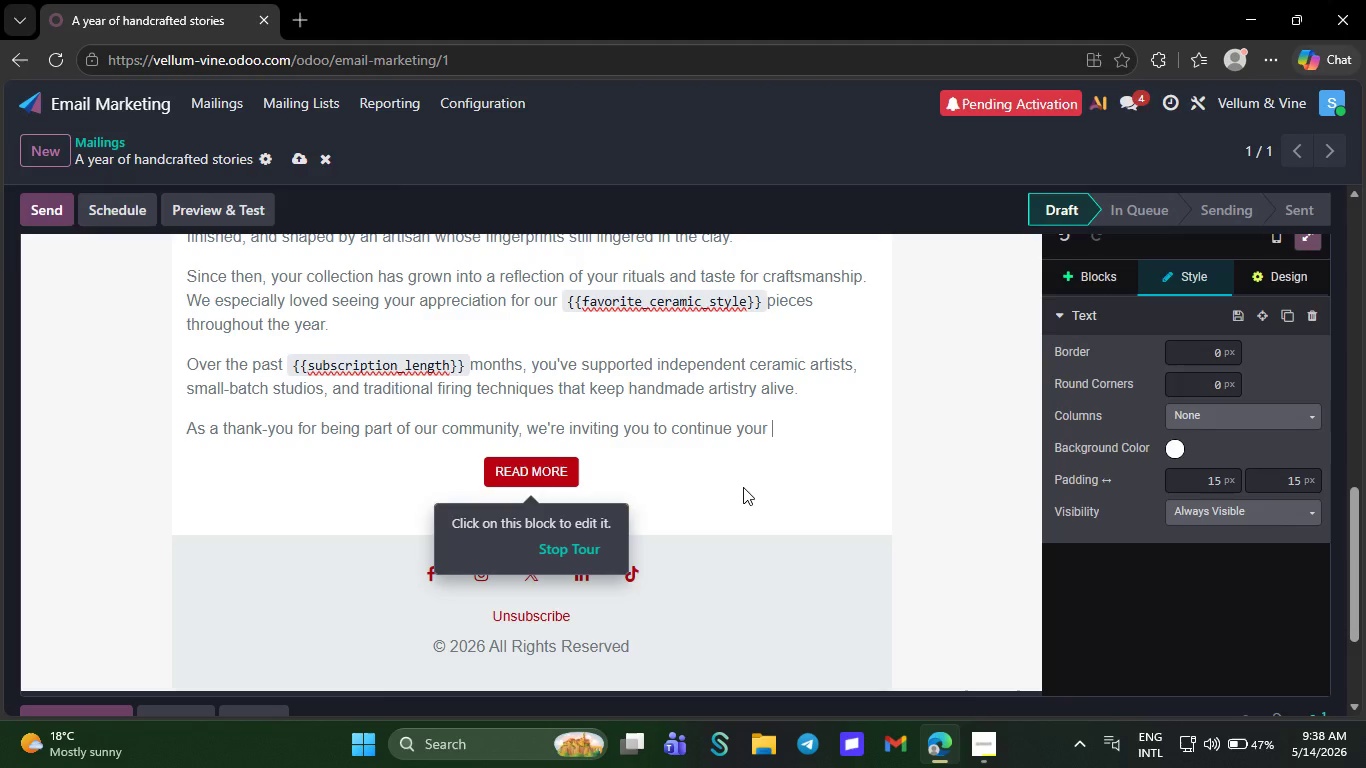 
type(journey with exc)
 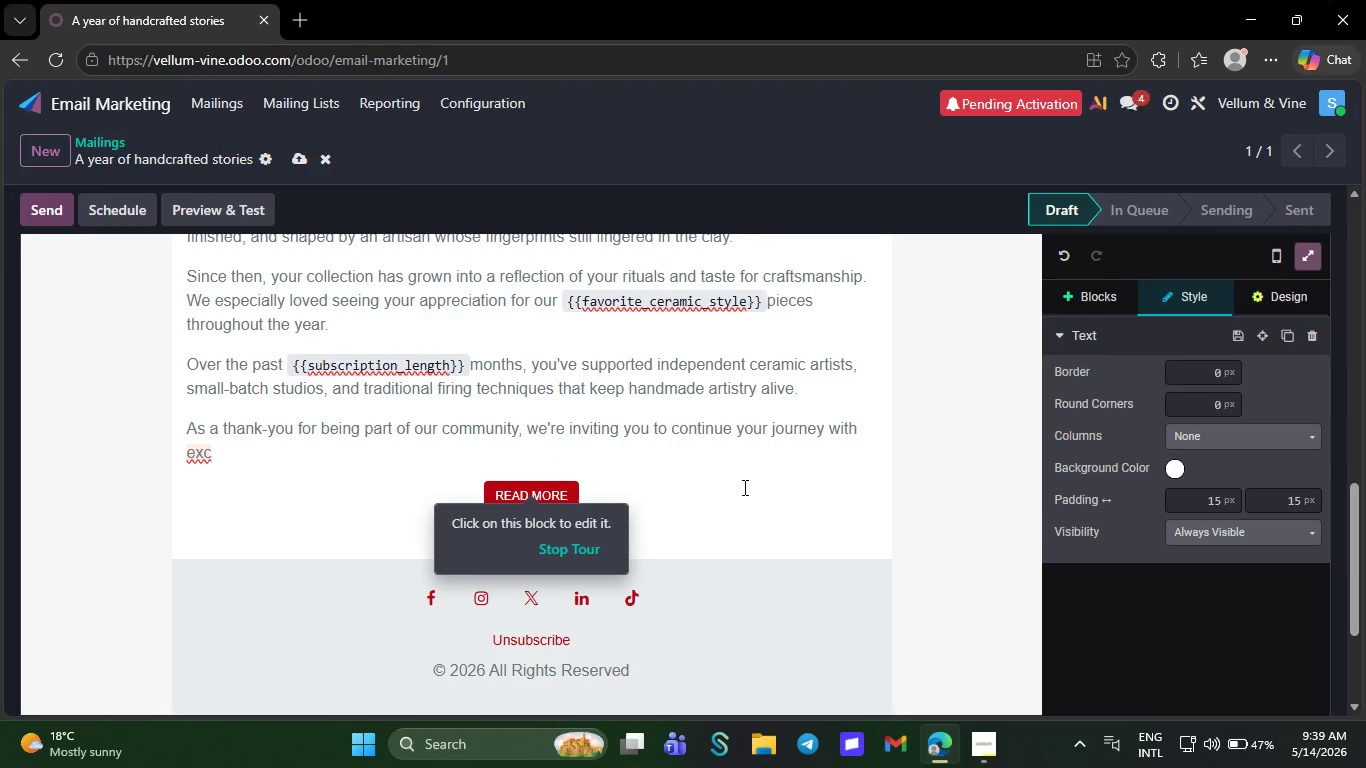 
wait(5.08)
 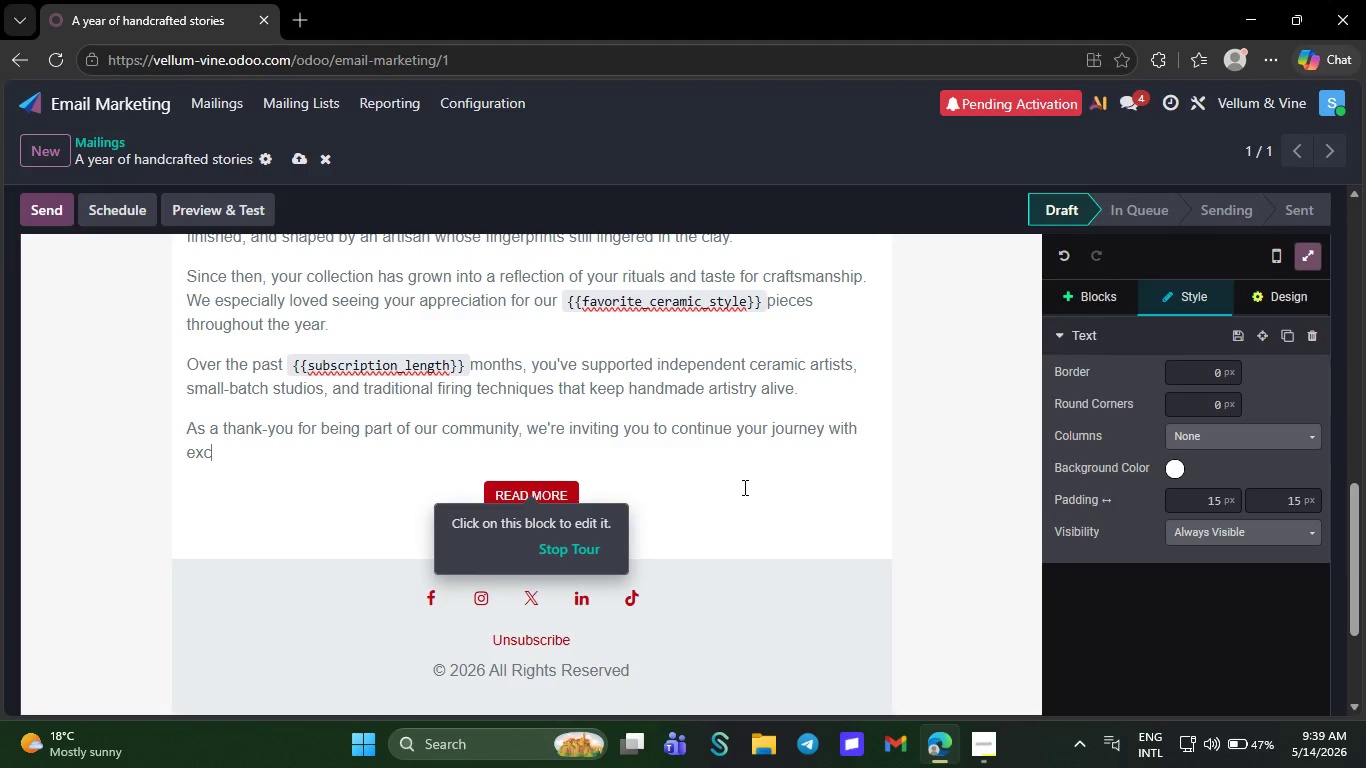 
type(lusive collector-only releases arriving soon.)
 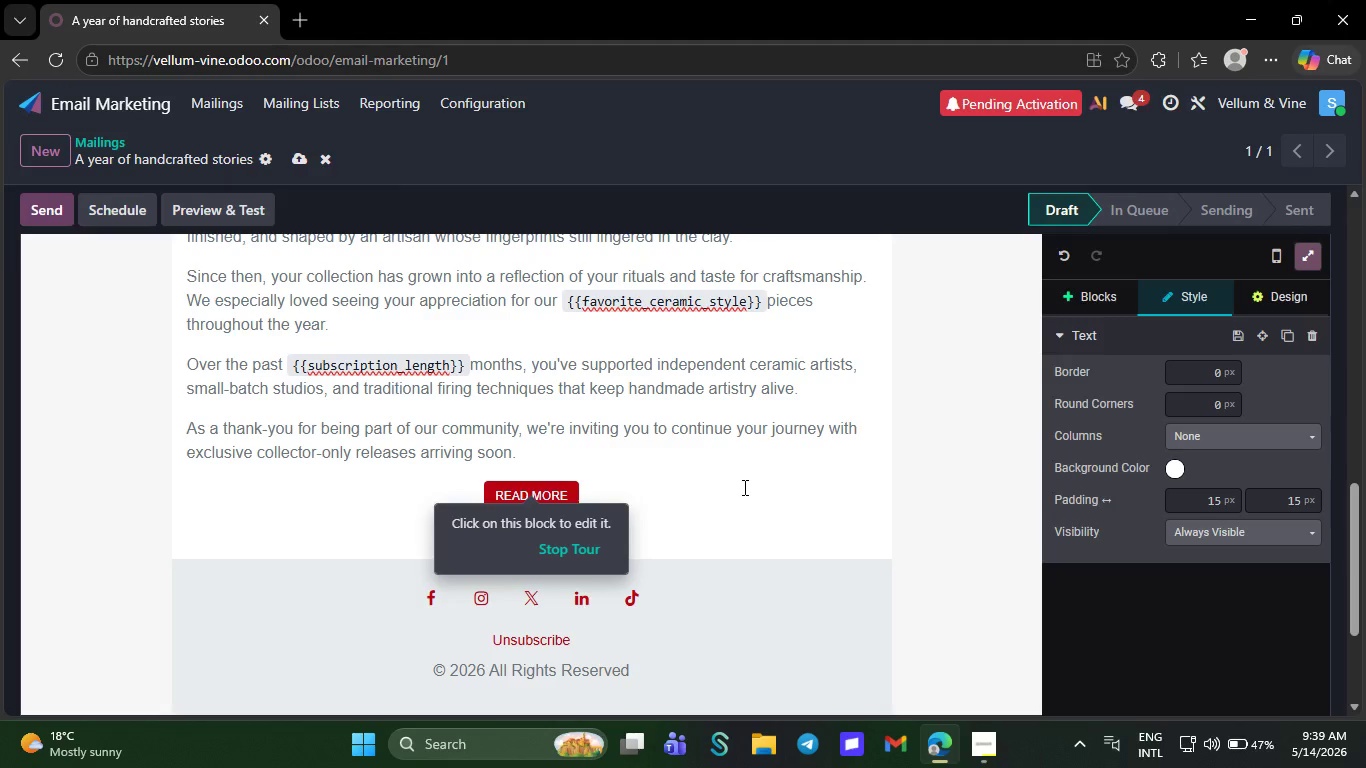 
wait(14.89)
 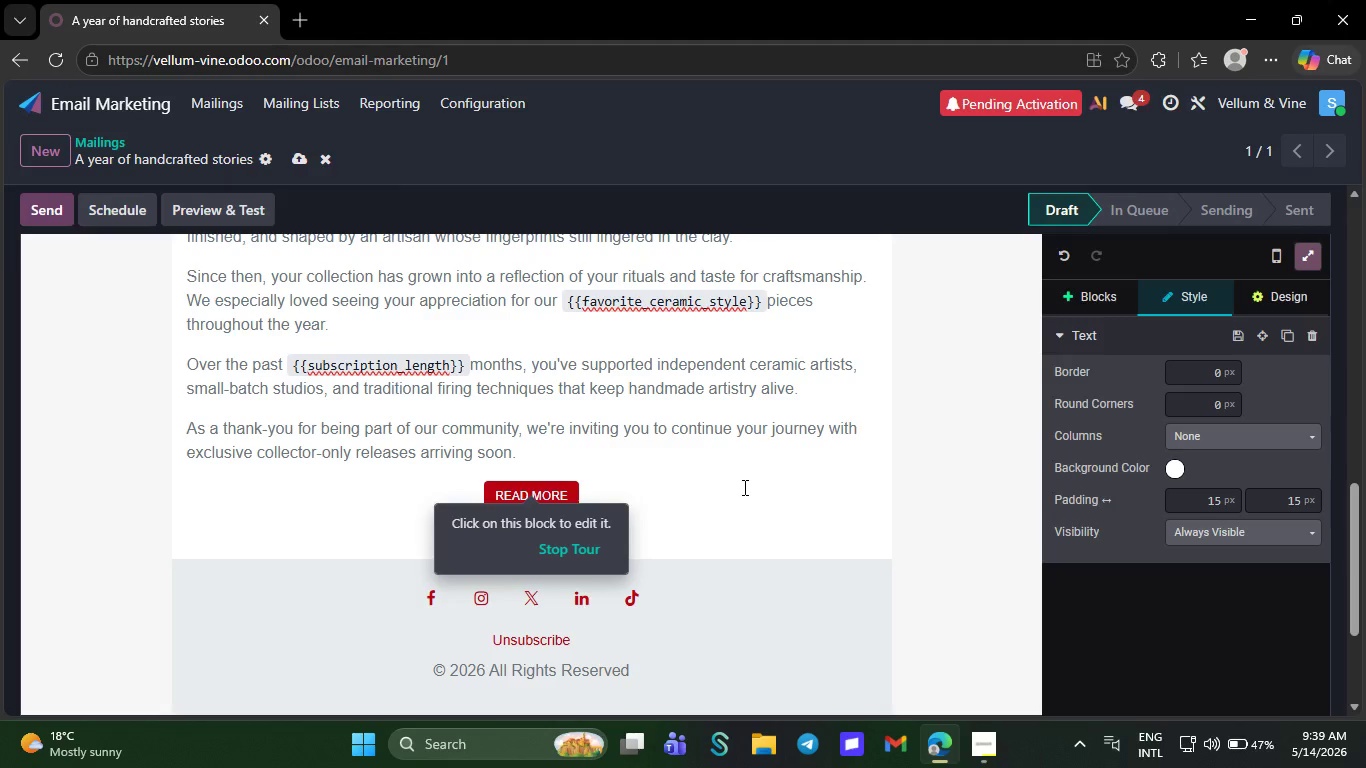 
key(NumpadEnter)
type(With regards.[Delete])
key(Backspace)
 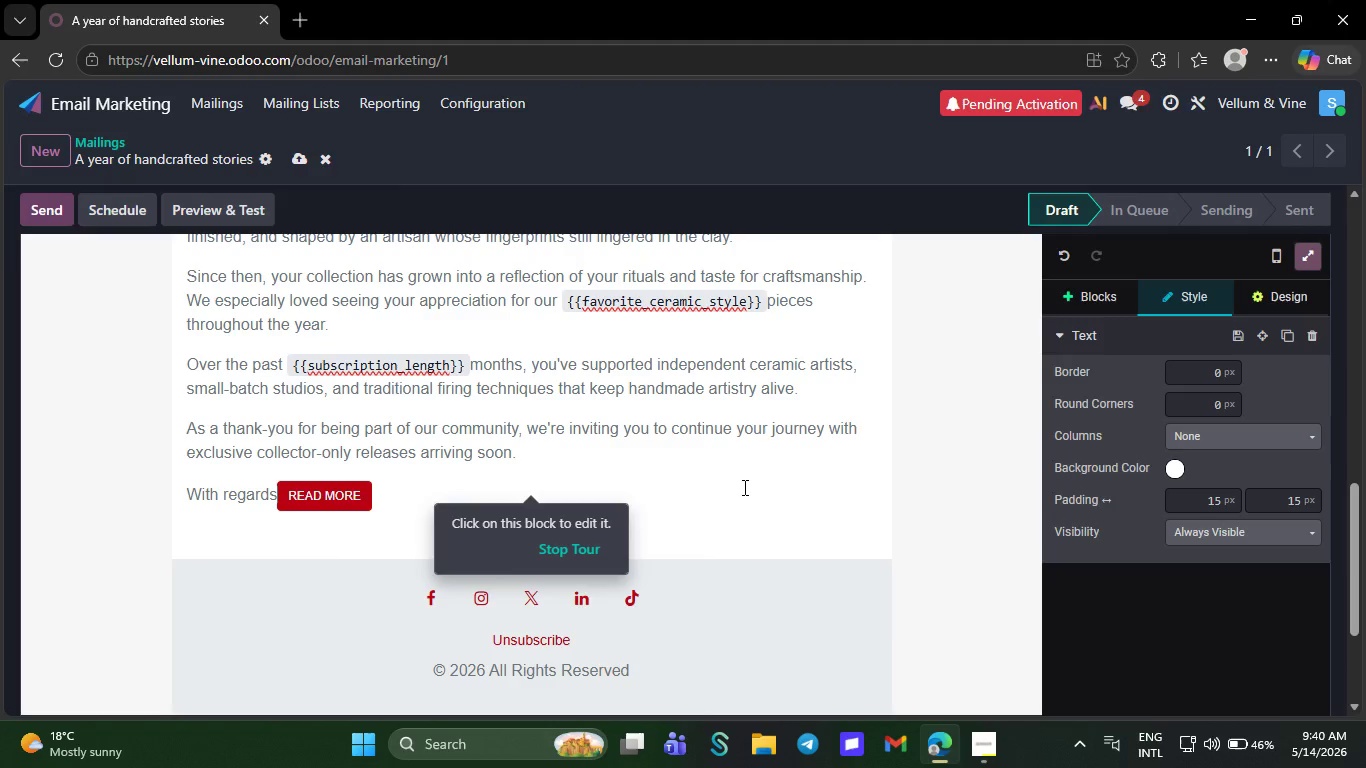 
key(Control+Z)
 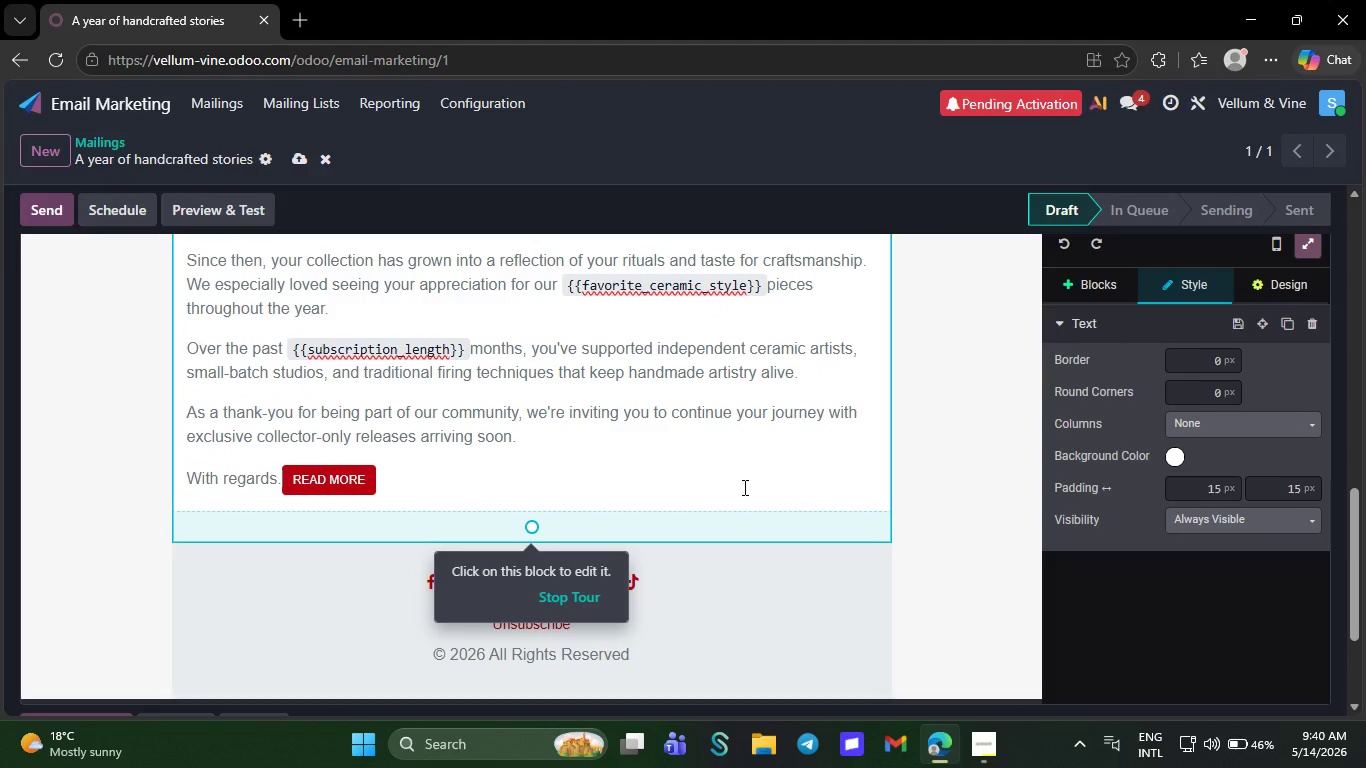 
key(Control+Z)
 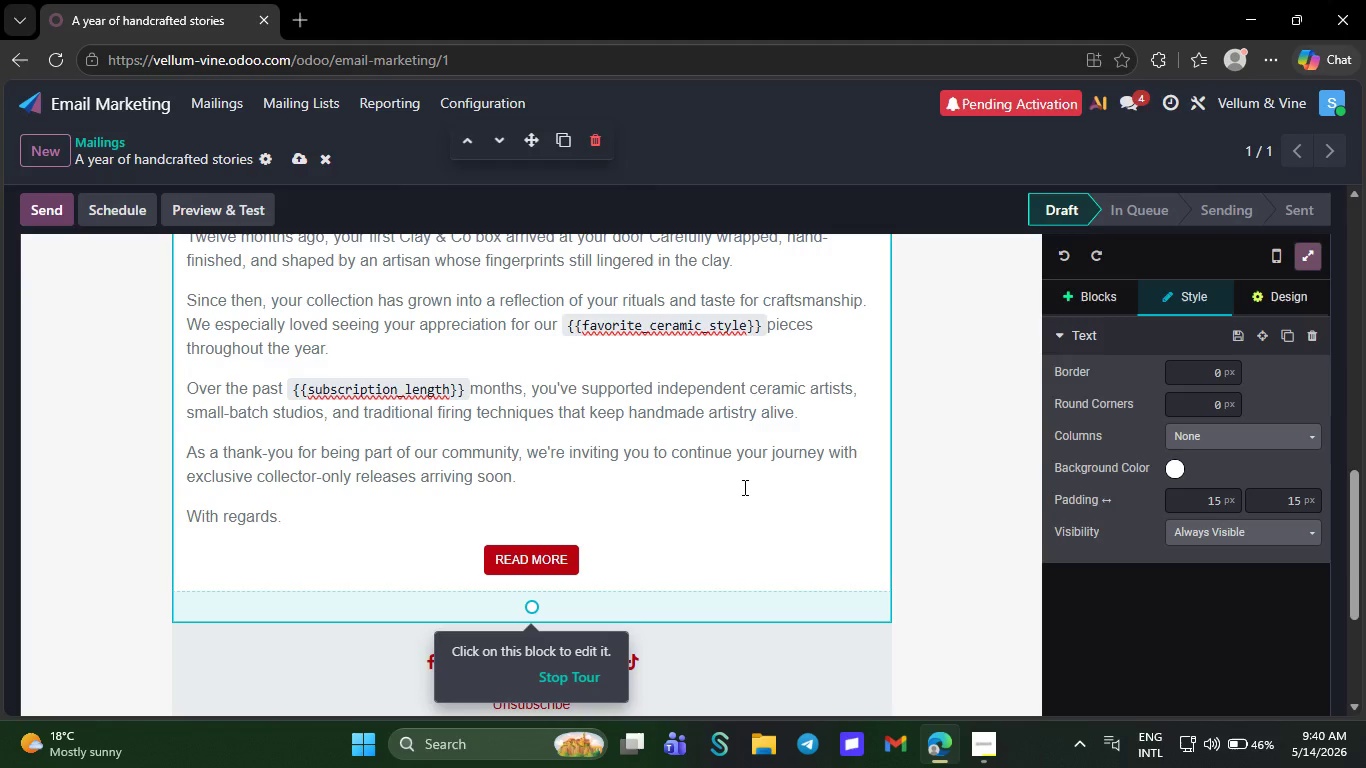 
key(Backspace)
 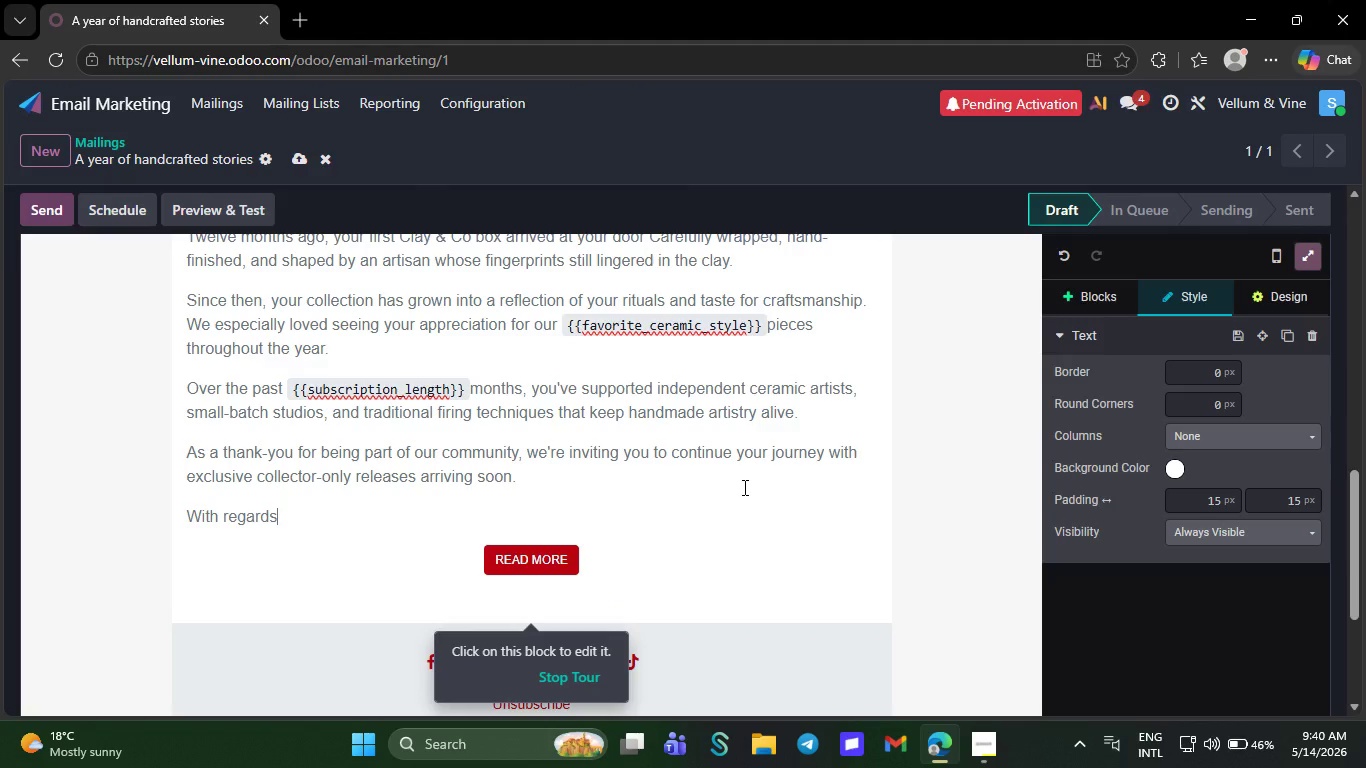 
key(Comma)
 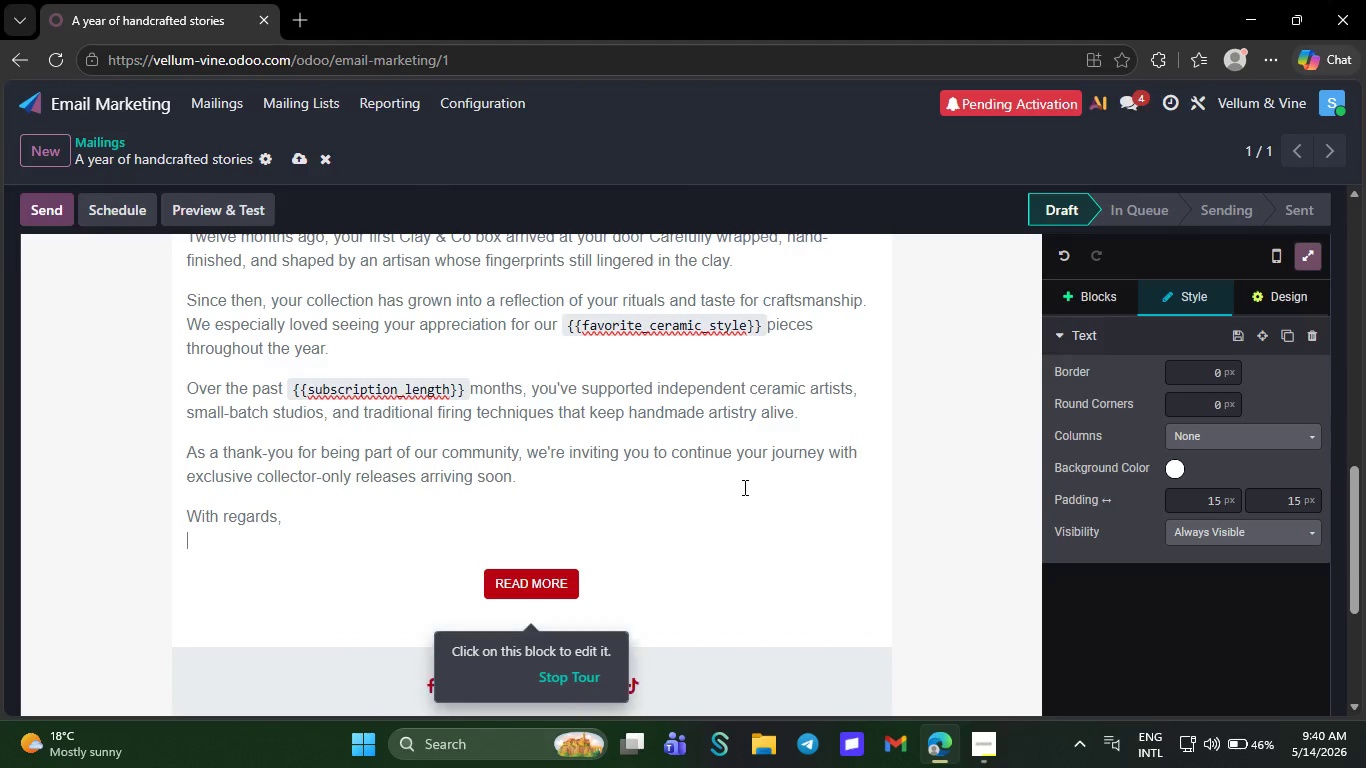 
key(Shift+ShiftRight)
 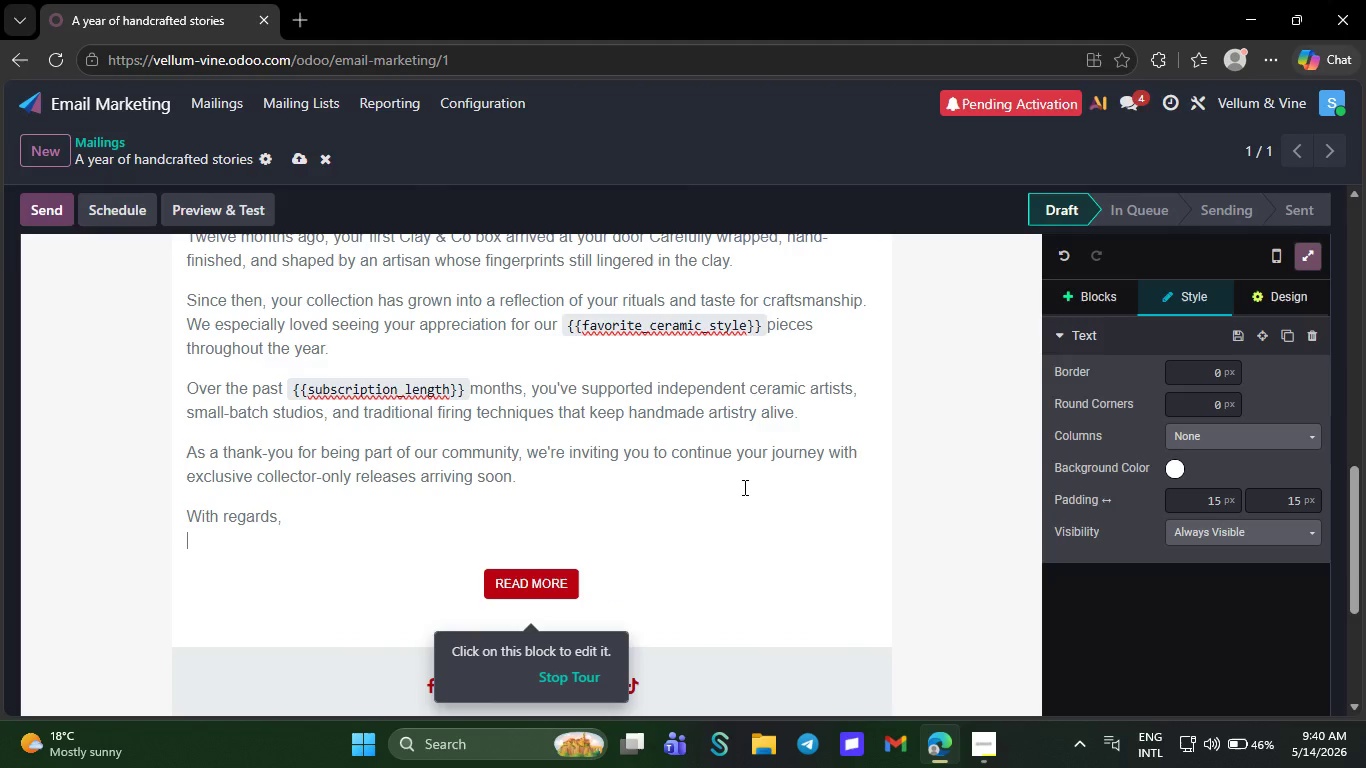 
key(Shift+Enter)
 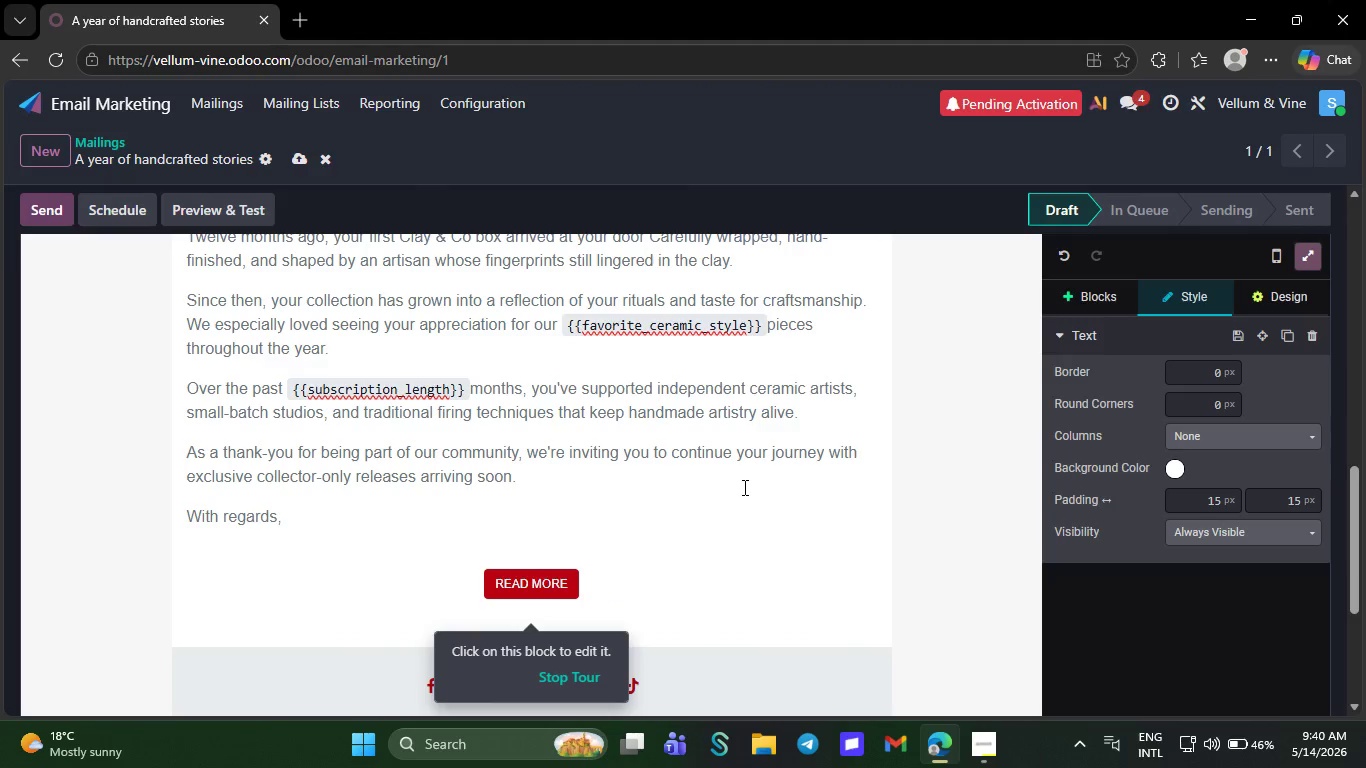 
key(CapsLock)
 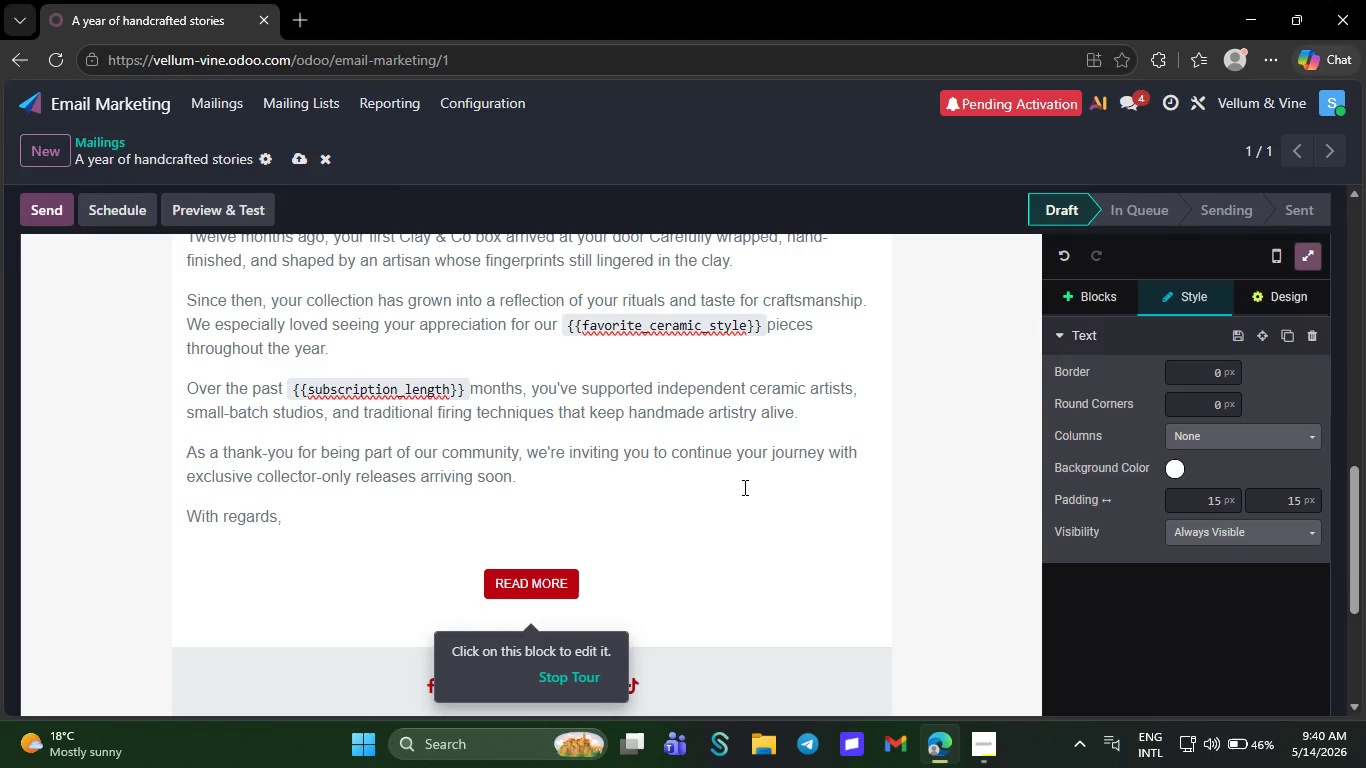 
wait(23.17)
 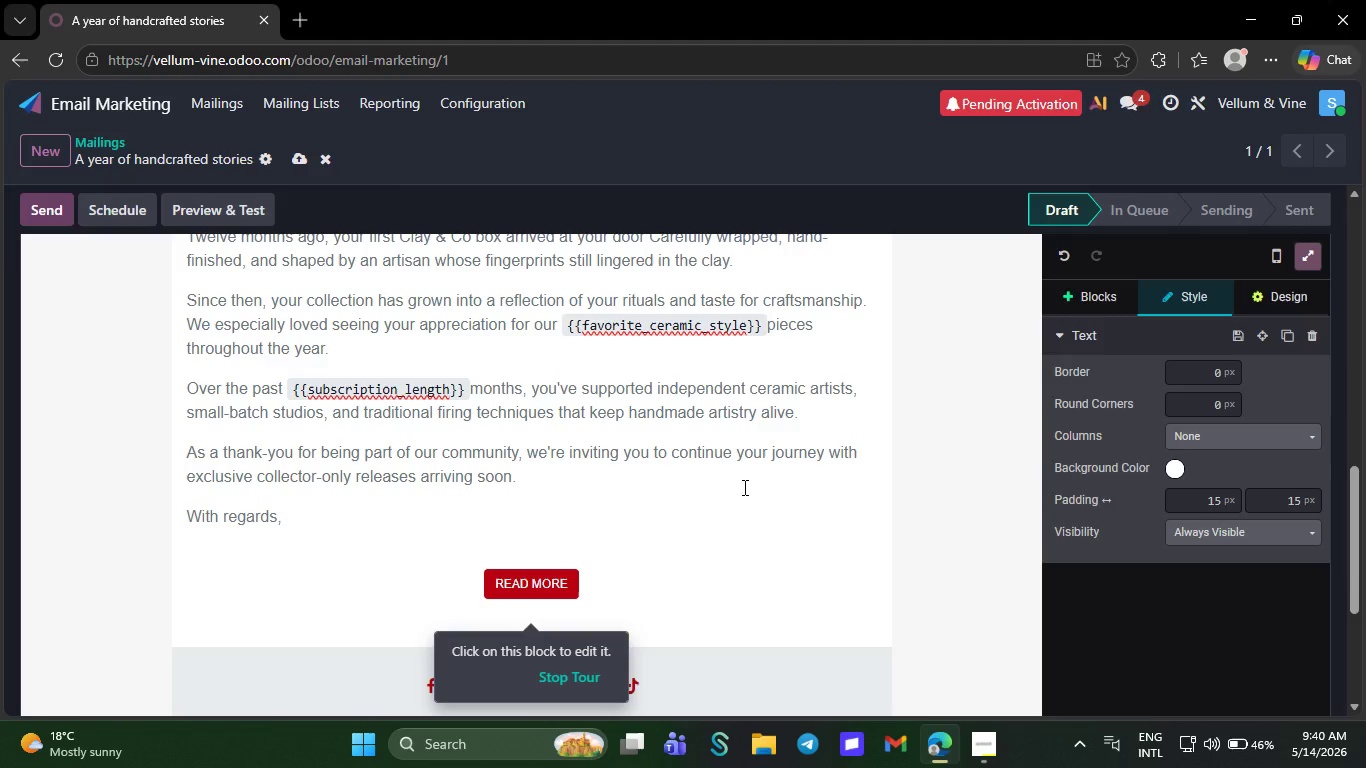 
type(Vellum & Vine)
 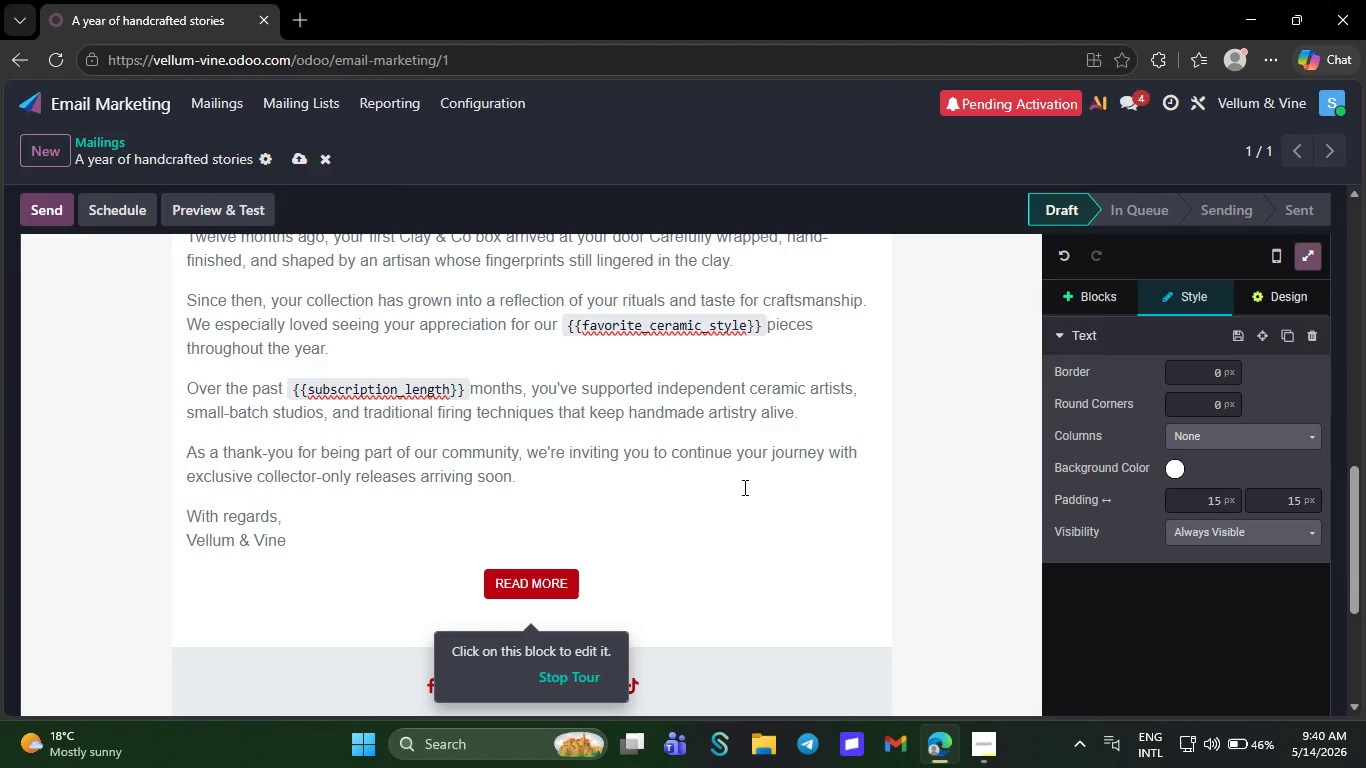 
wait(7.44)
 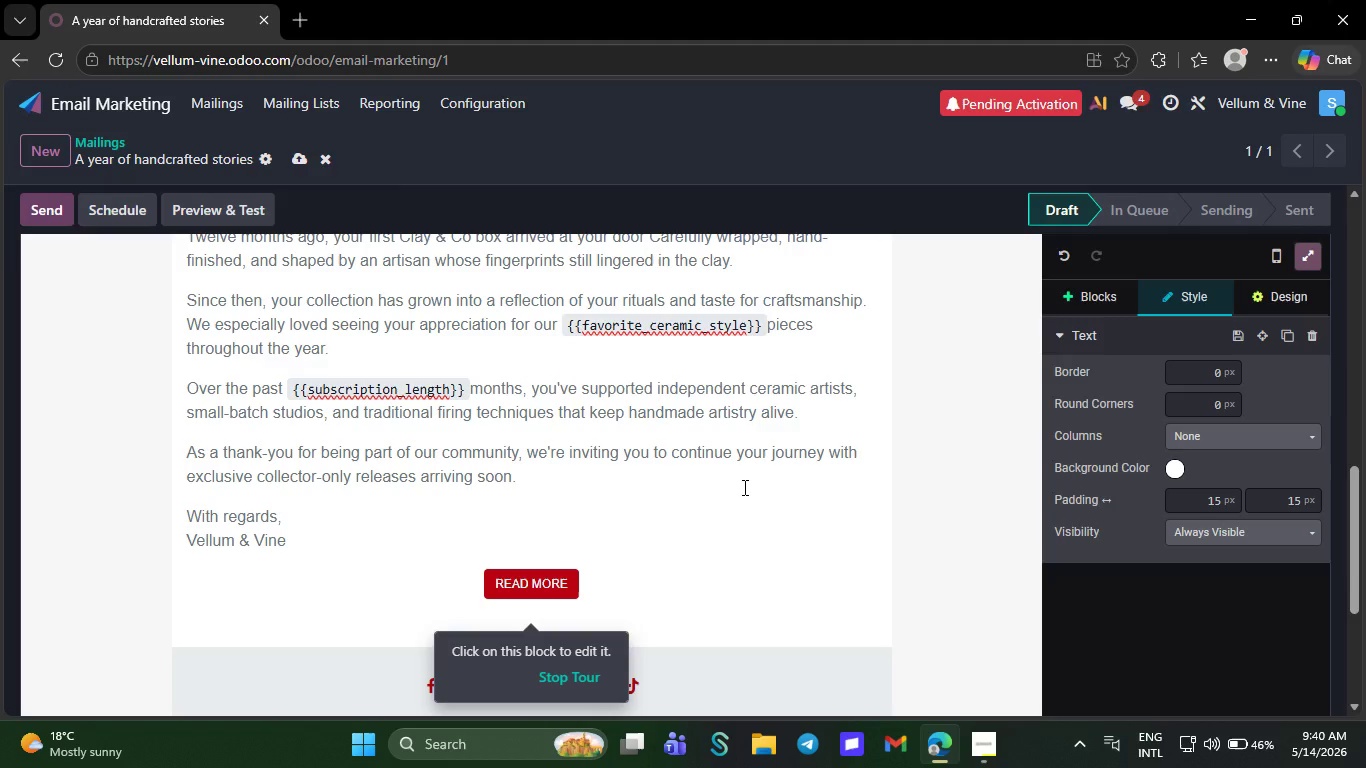 
left_click([978, 755])